 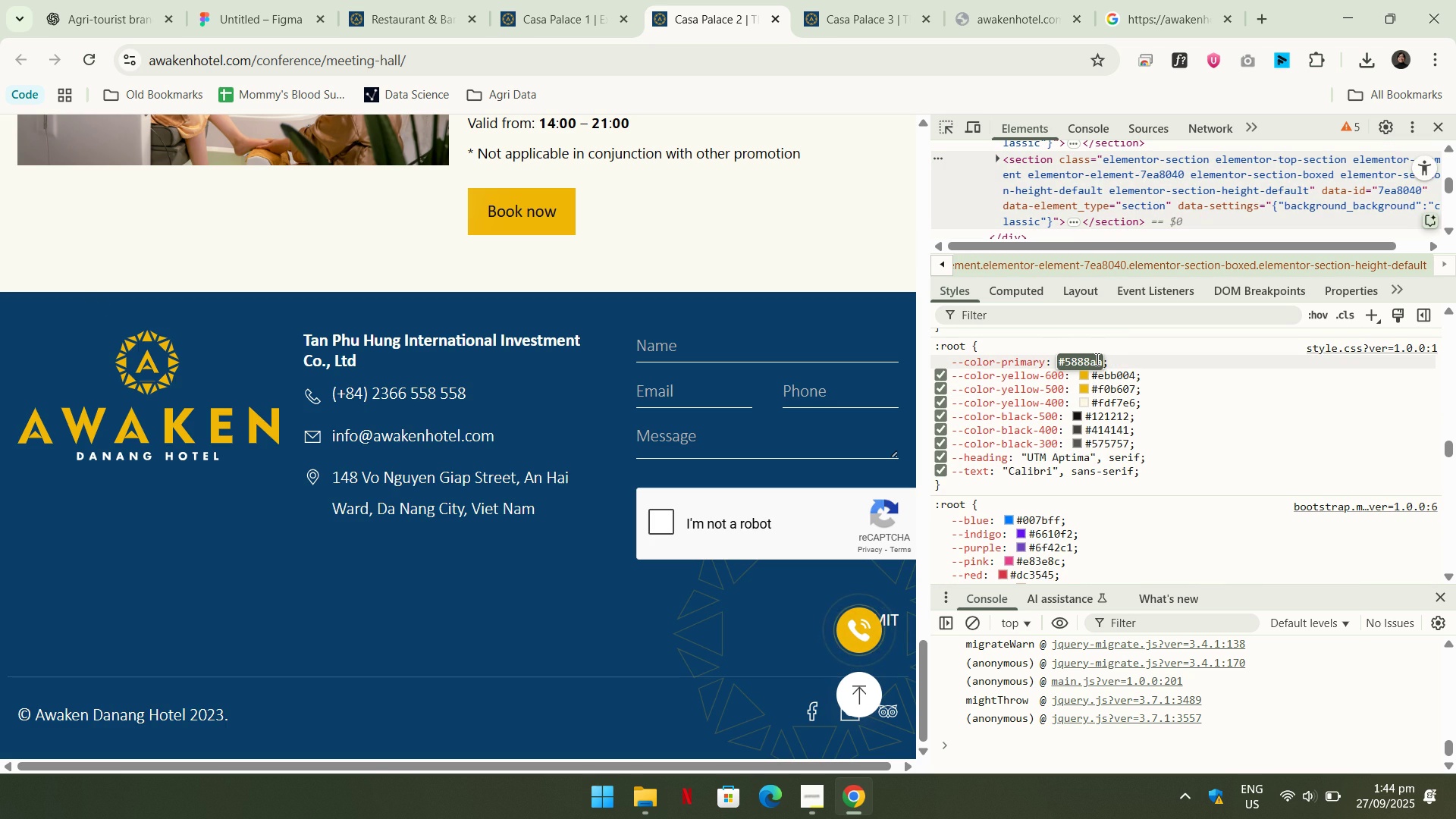 
key(Control+C)
 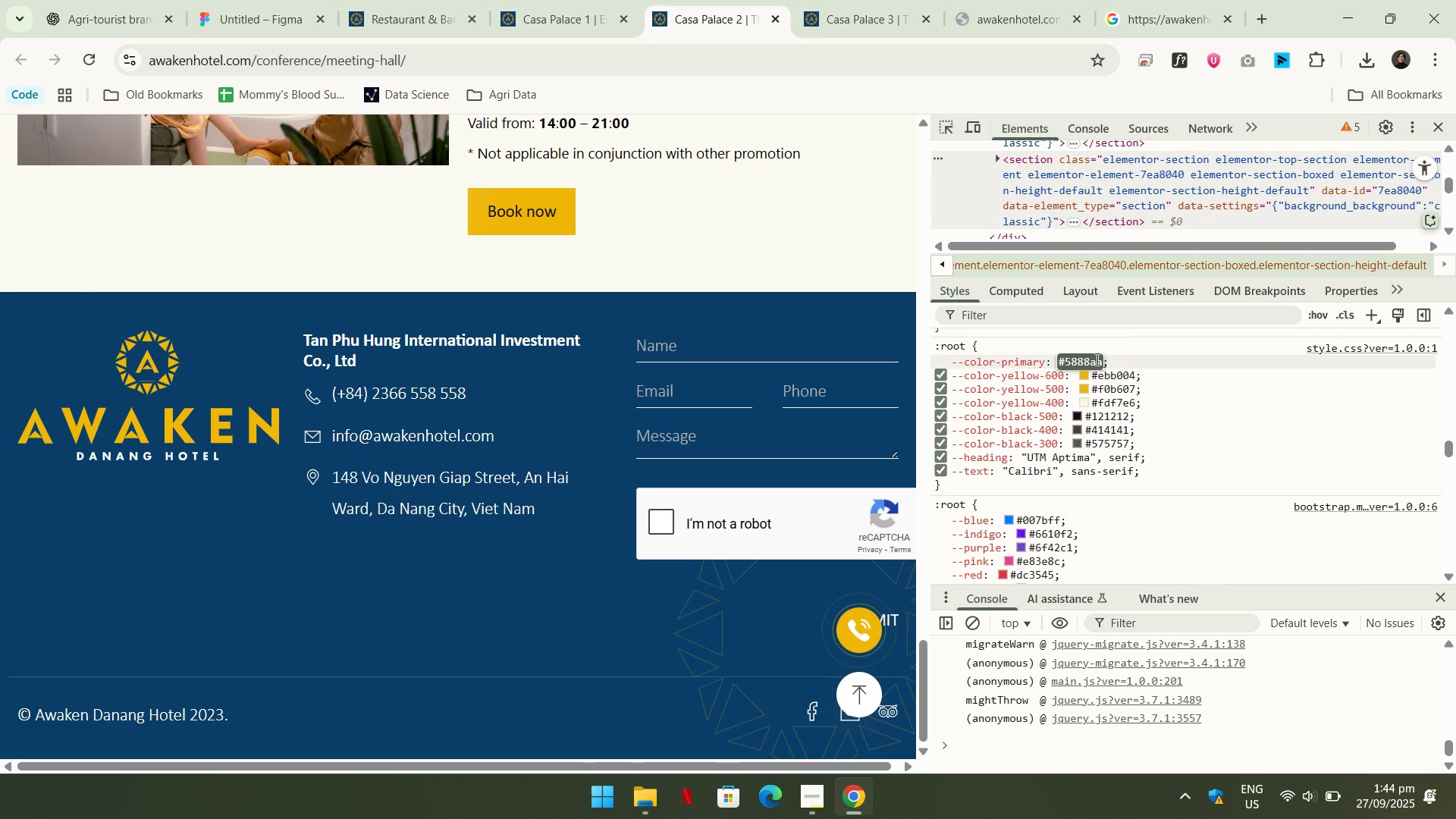 
key(Control+C)
 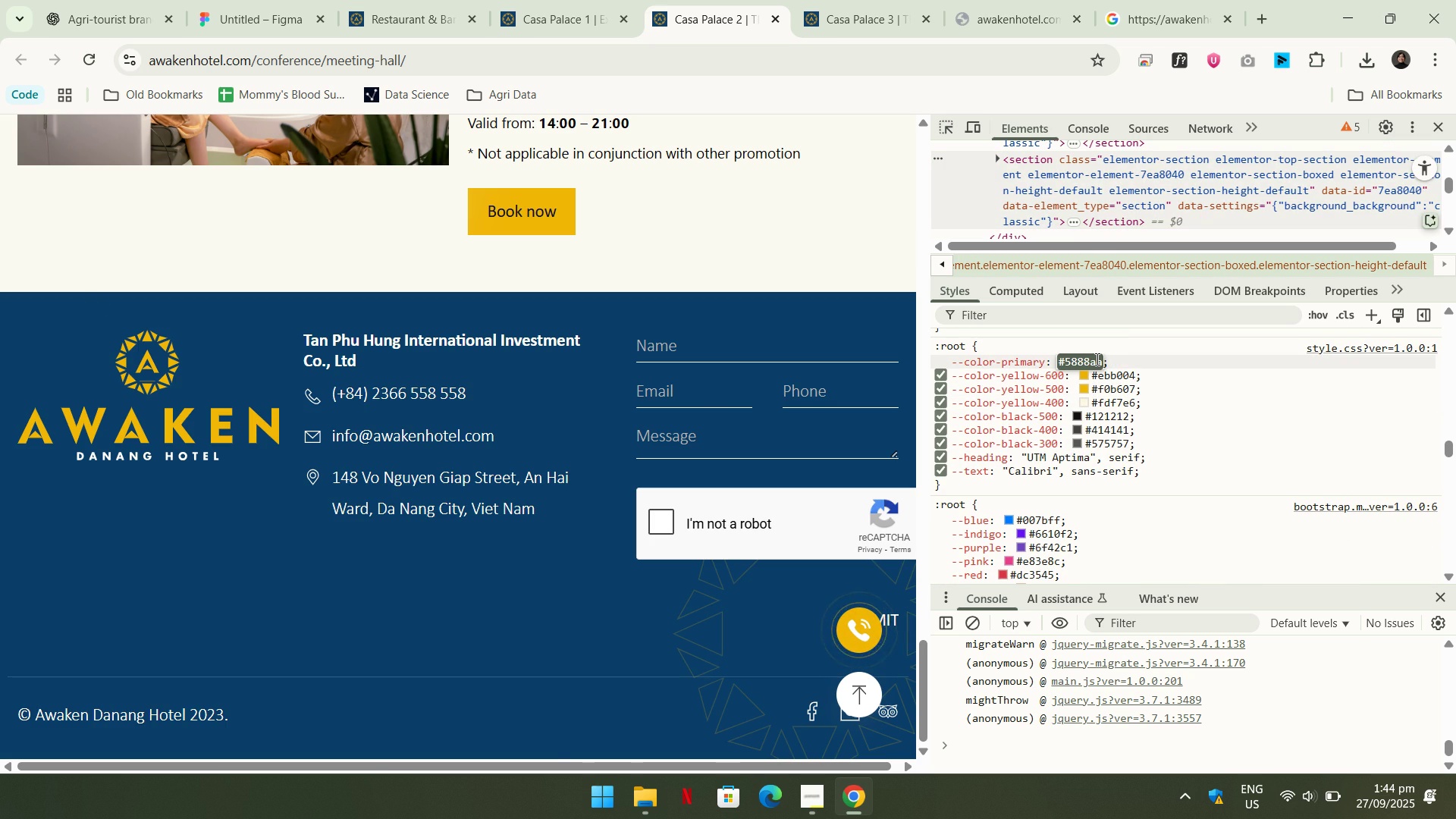 
key(Control+C)
 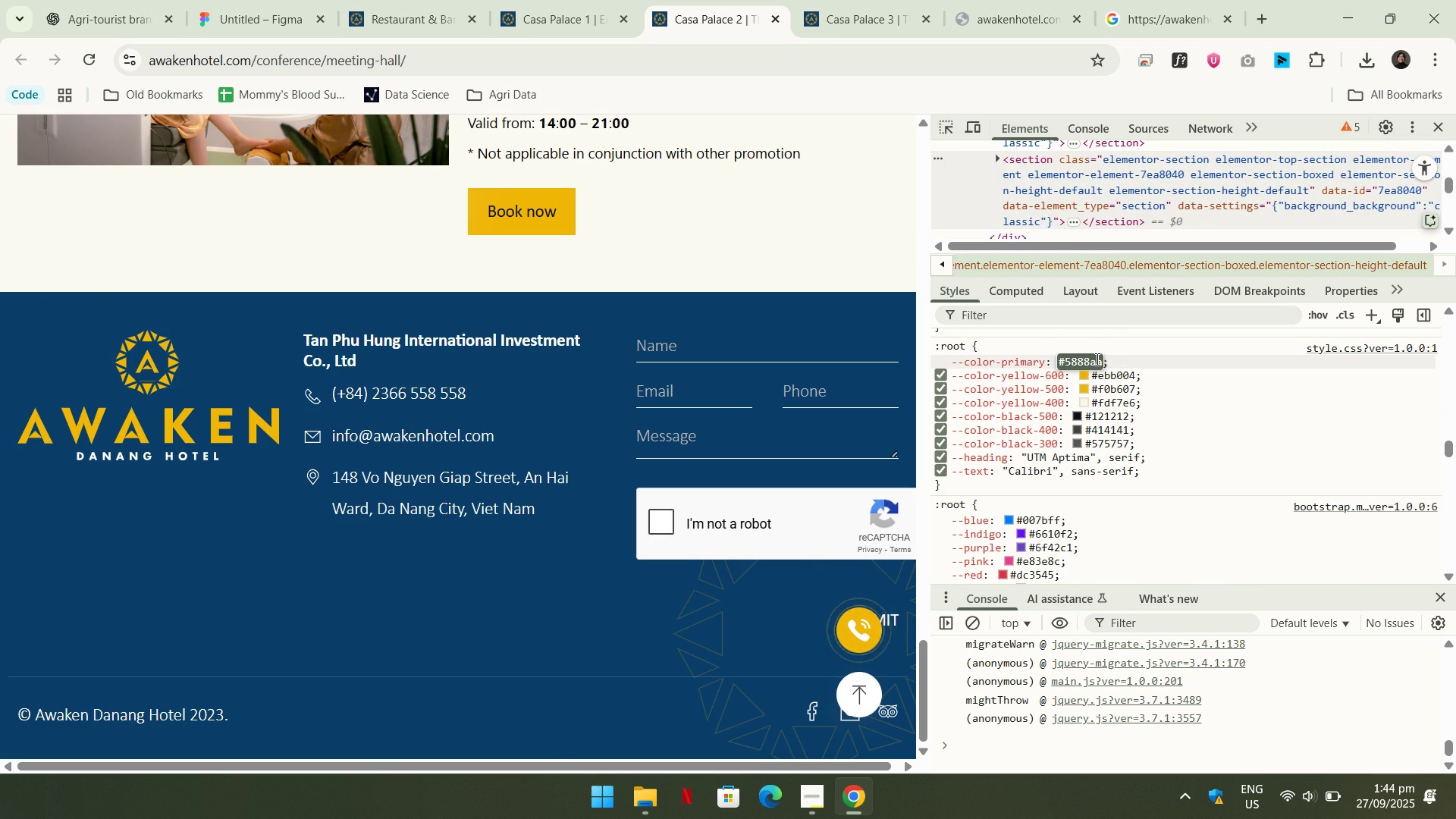 
key(Alt+AltLeft)
 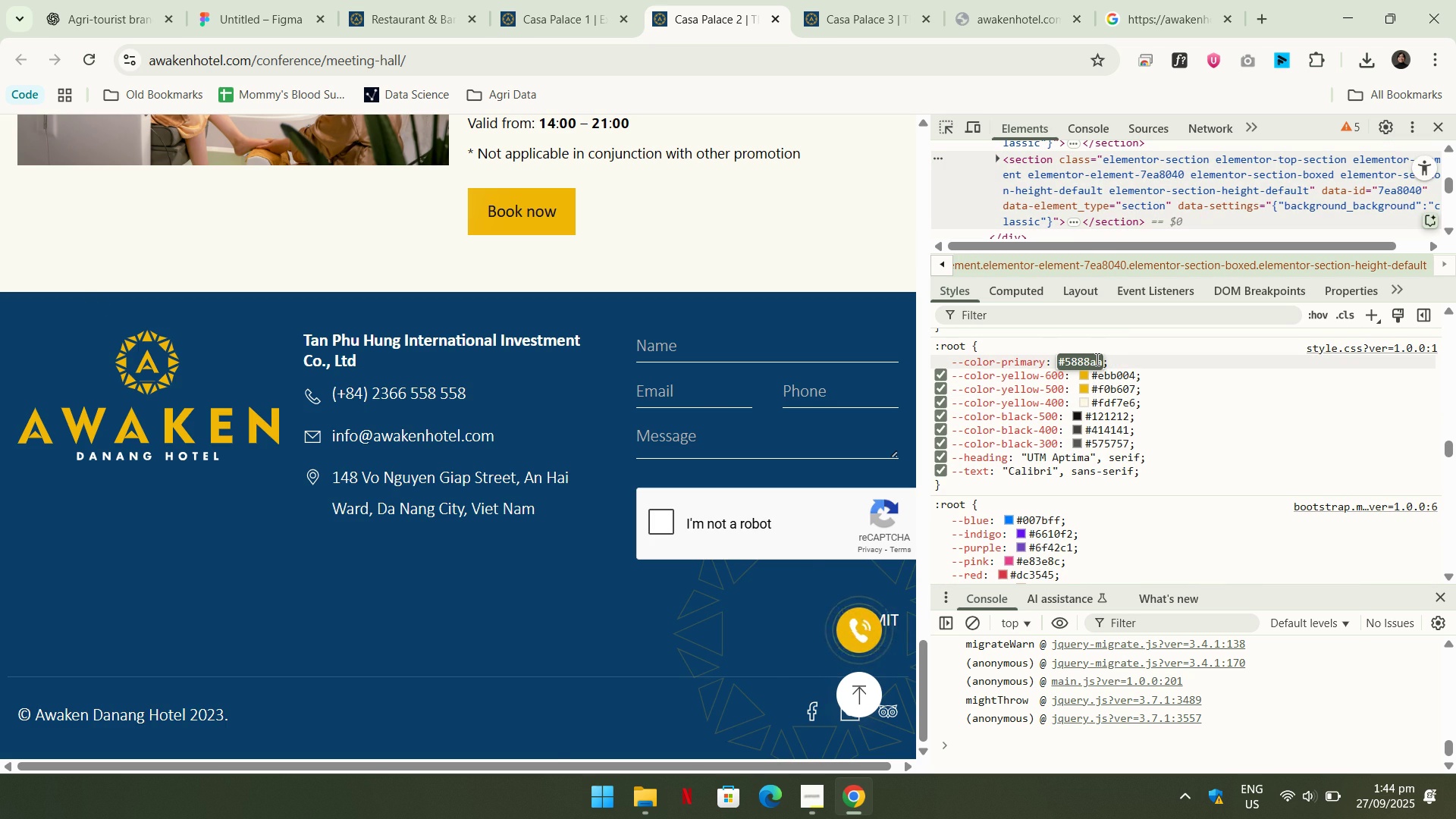 
key(Alt+Tab)
 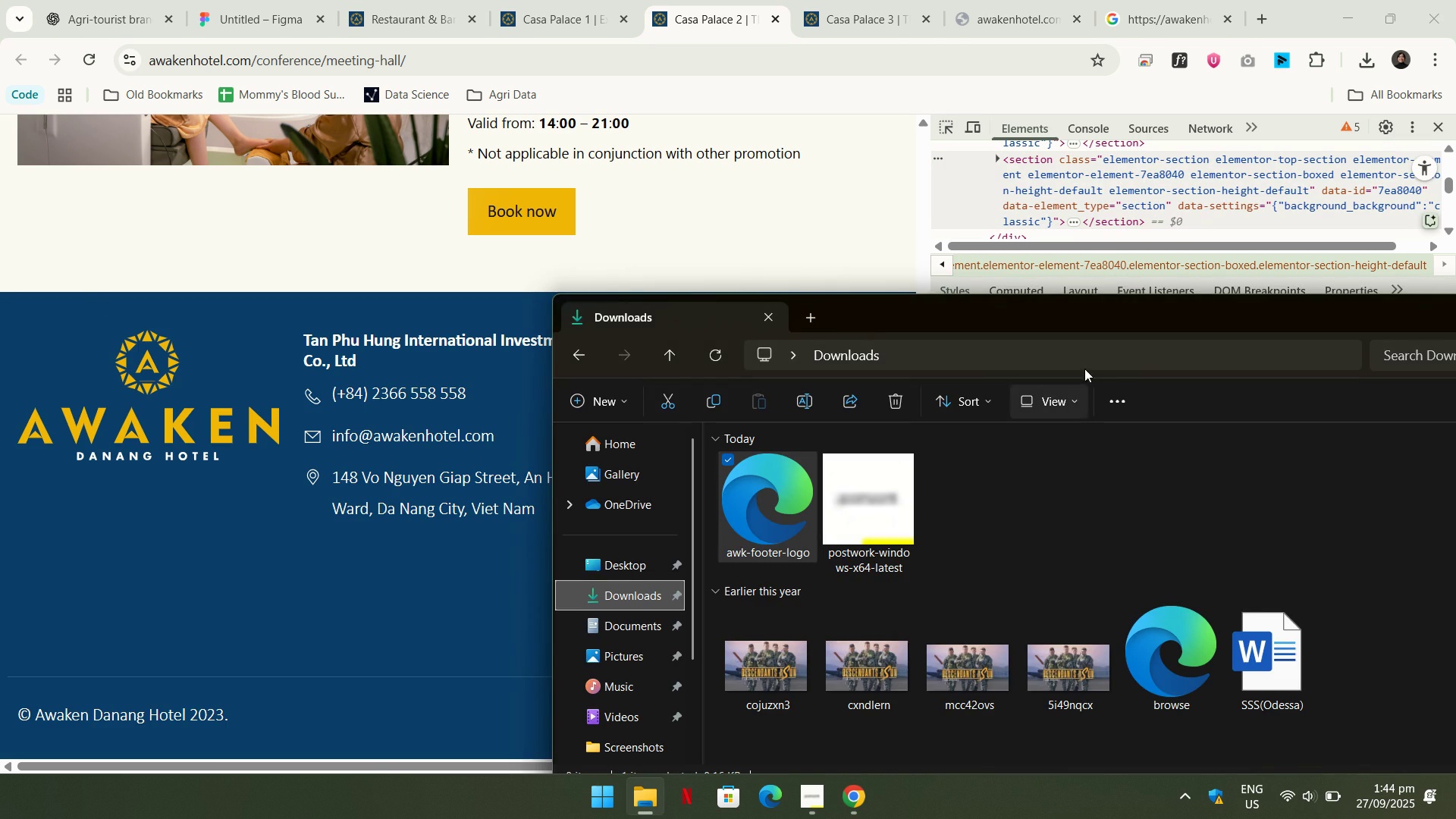 
key(Alt+AltLeft)
 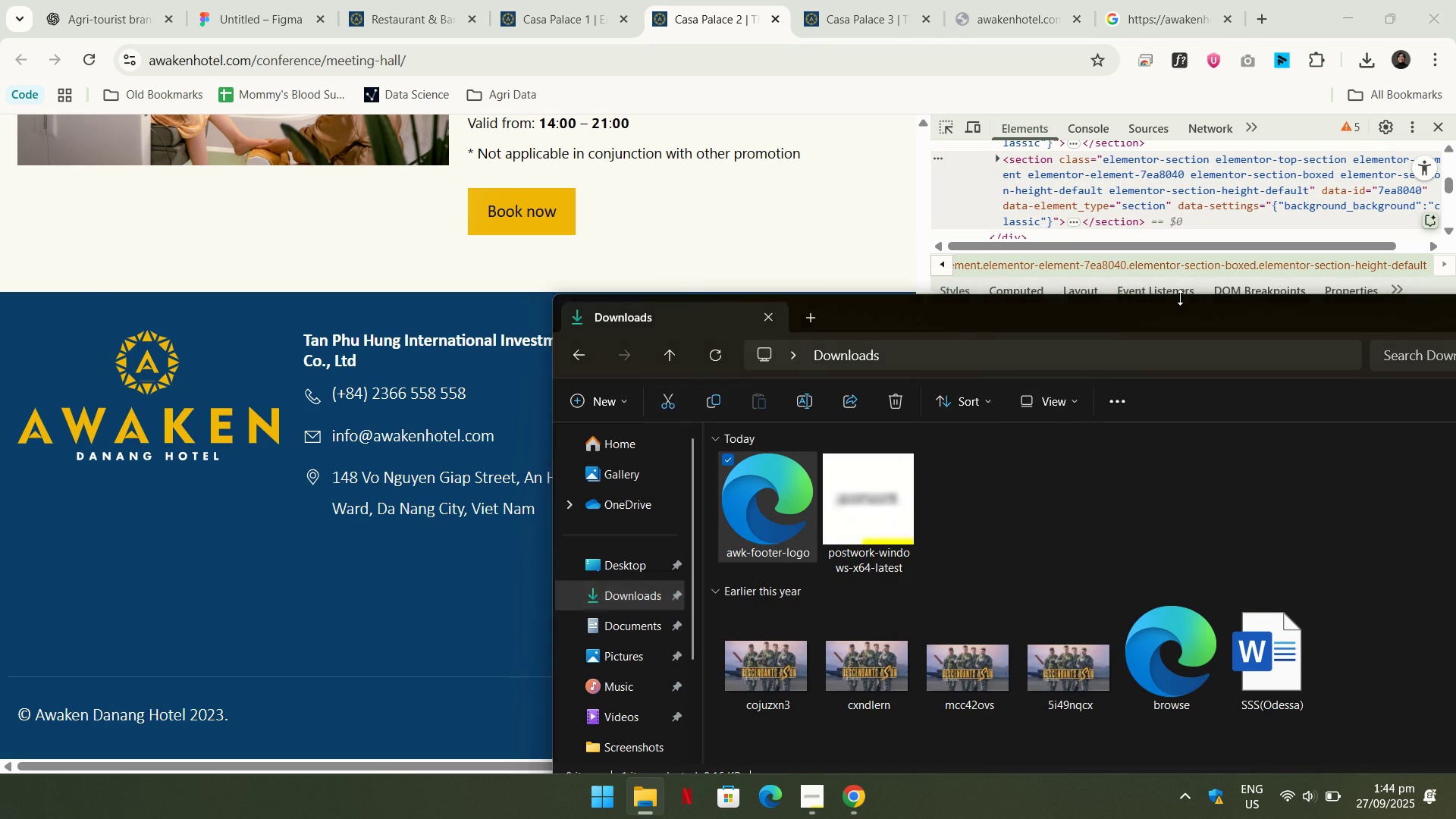 
key(Alt+Tab)
 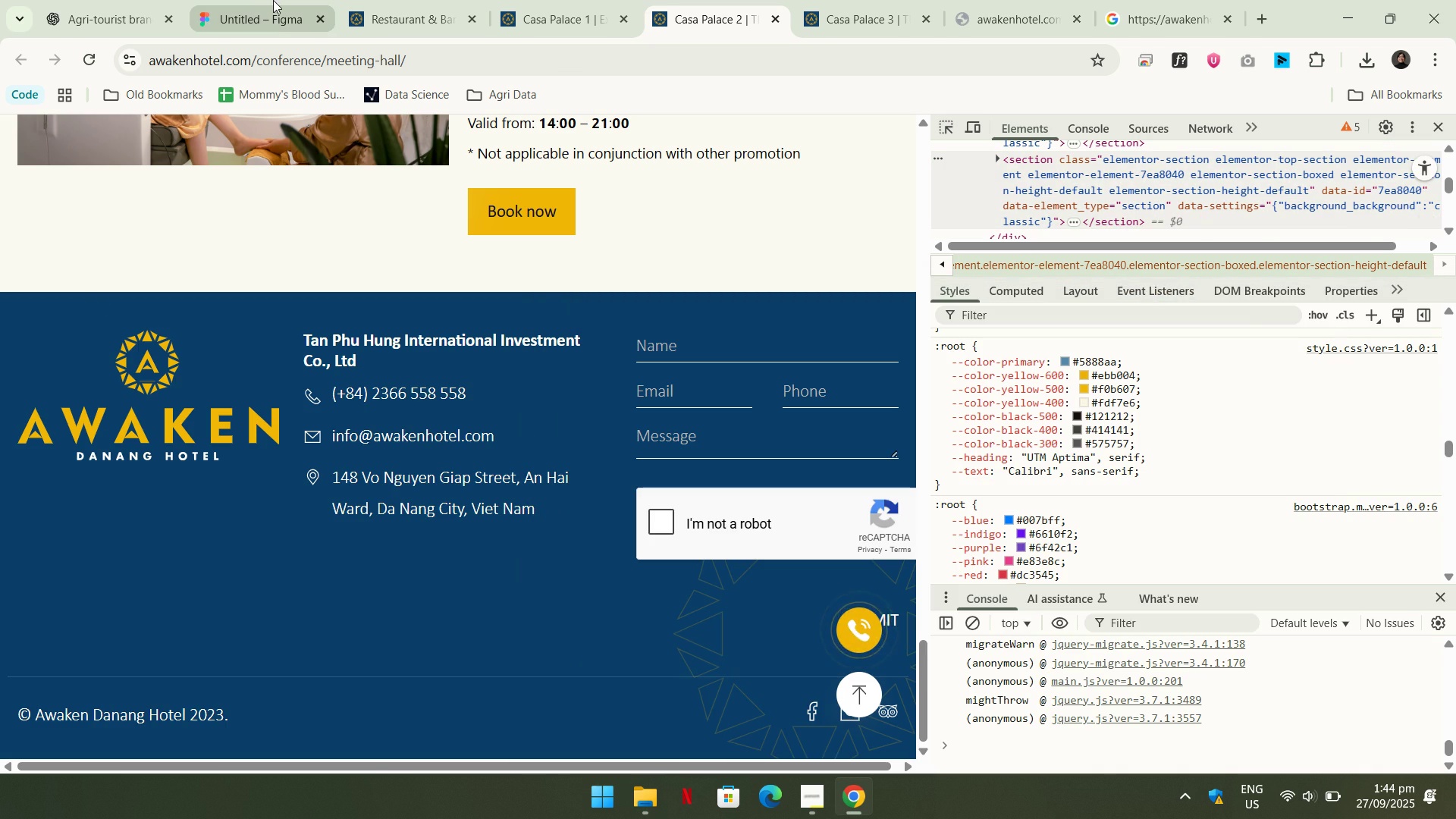 
left_click([273, 0])
 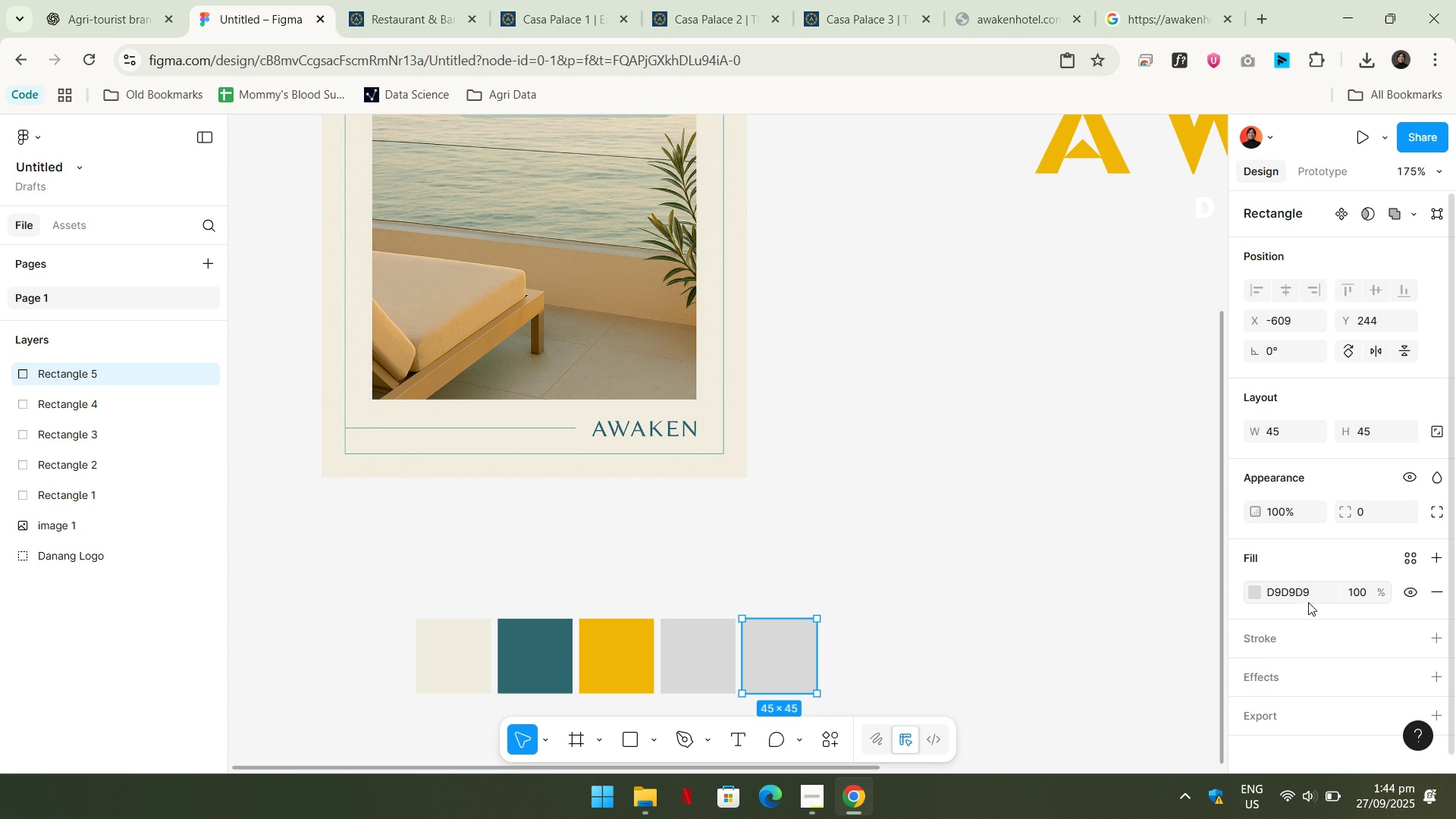 
left_click([1304, 594])
 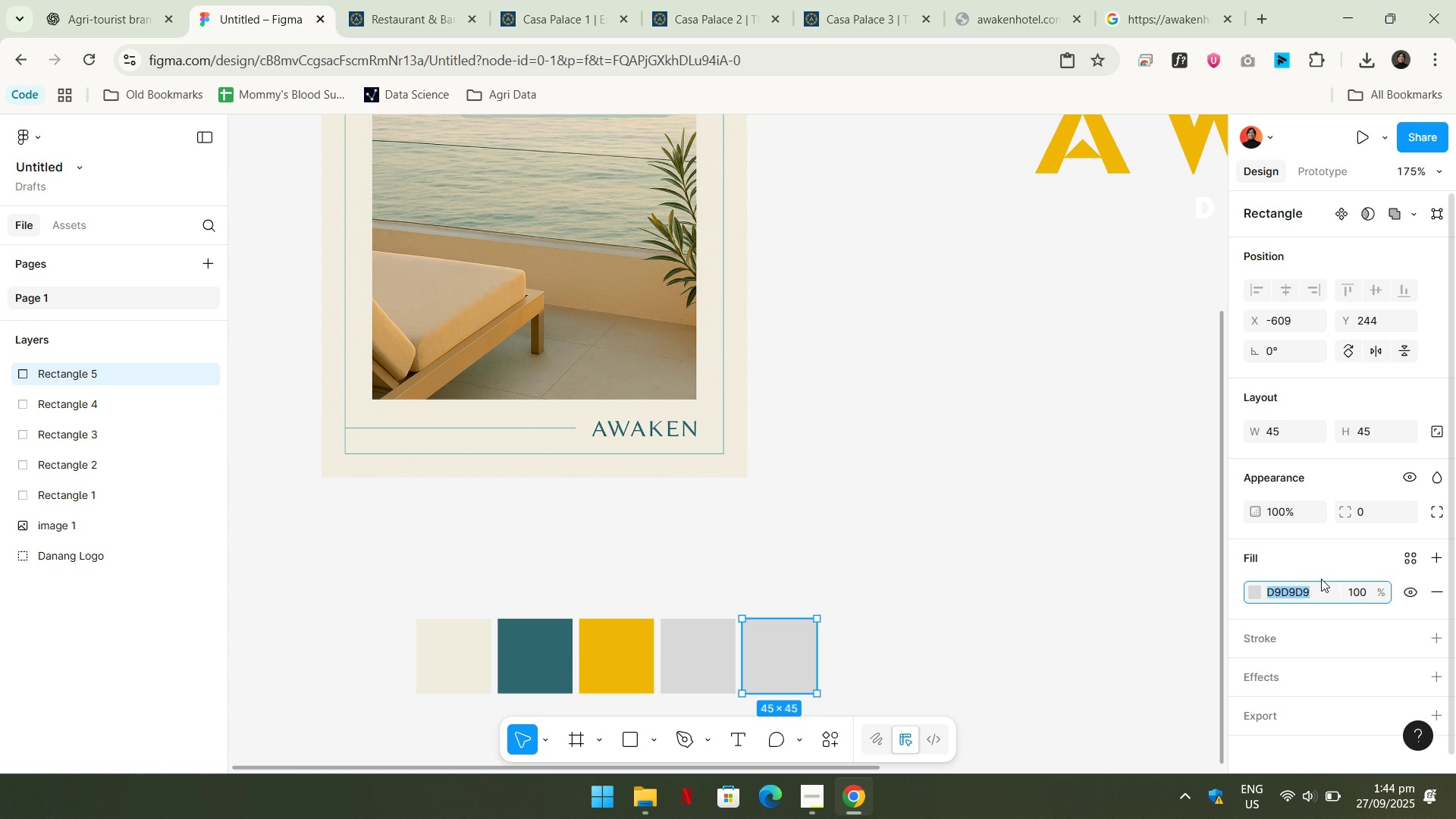 
key(Control+ControlLeft)
 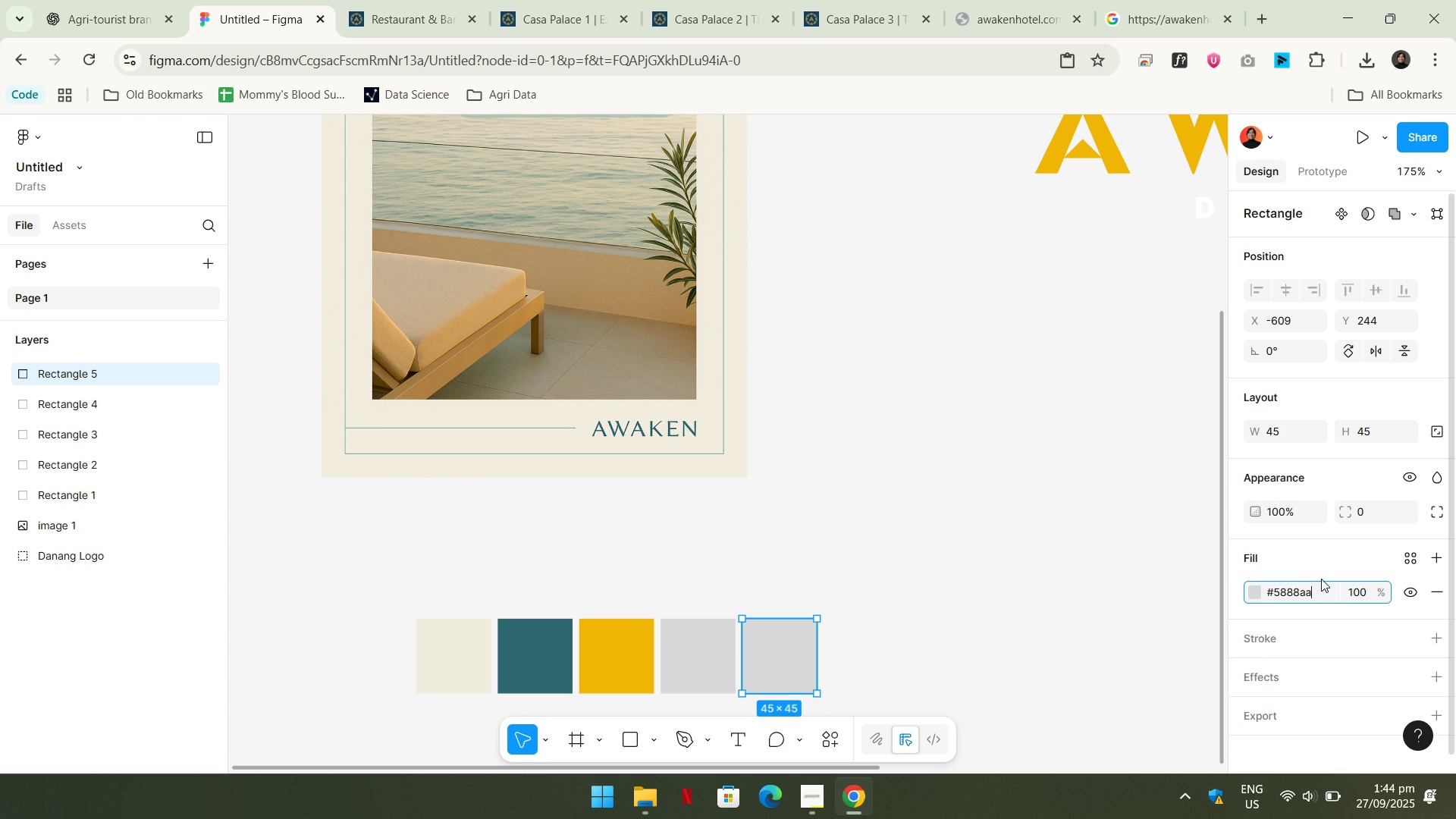 
key(Control+V)
 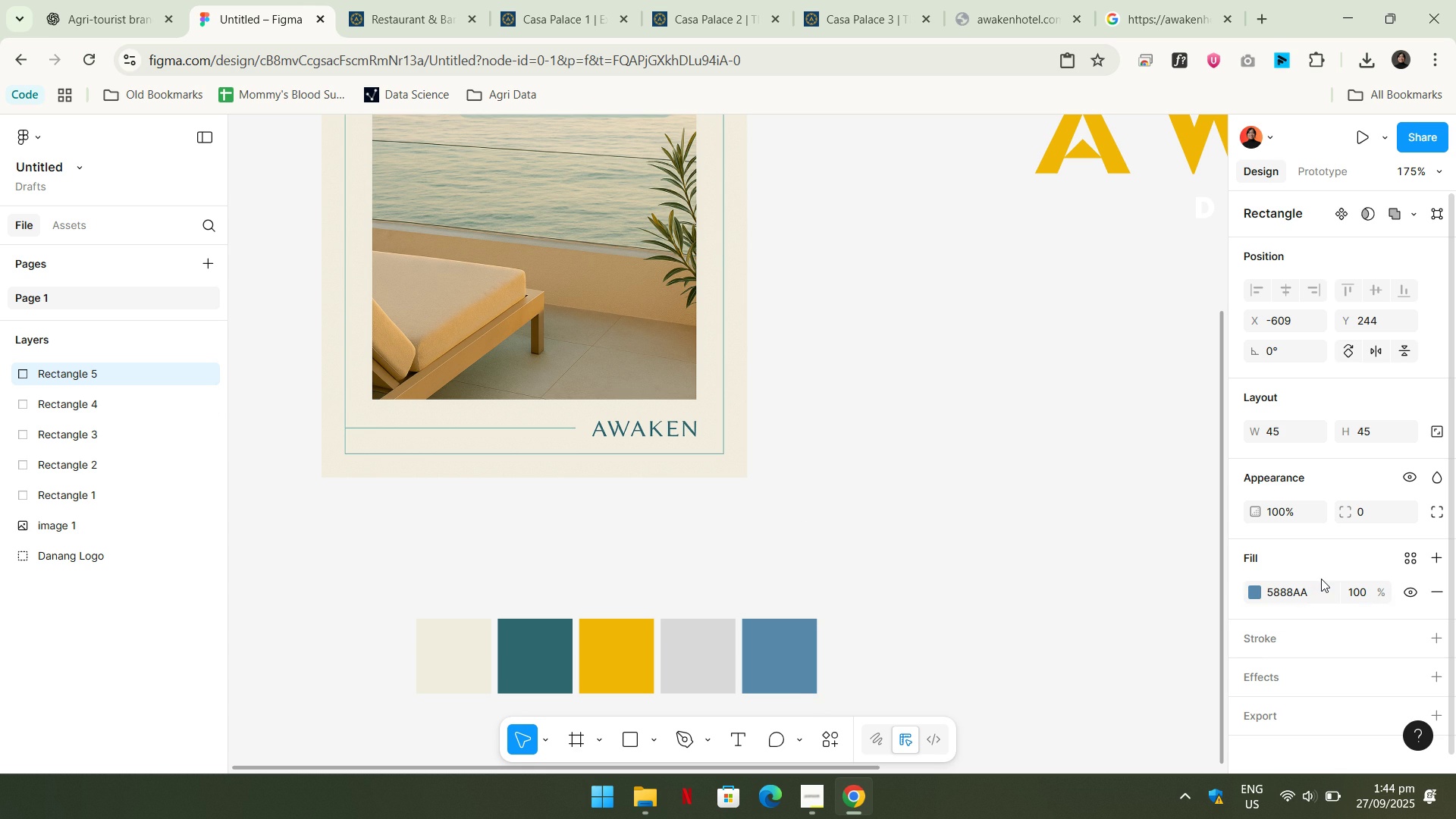 
key(NumpadEnter)
 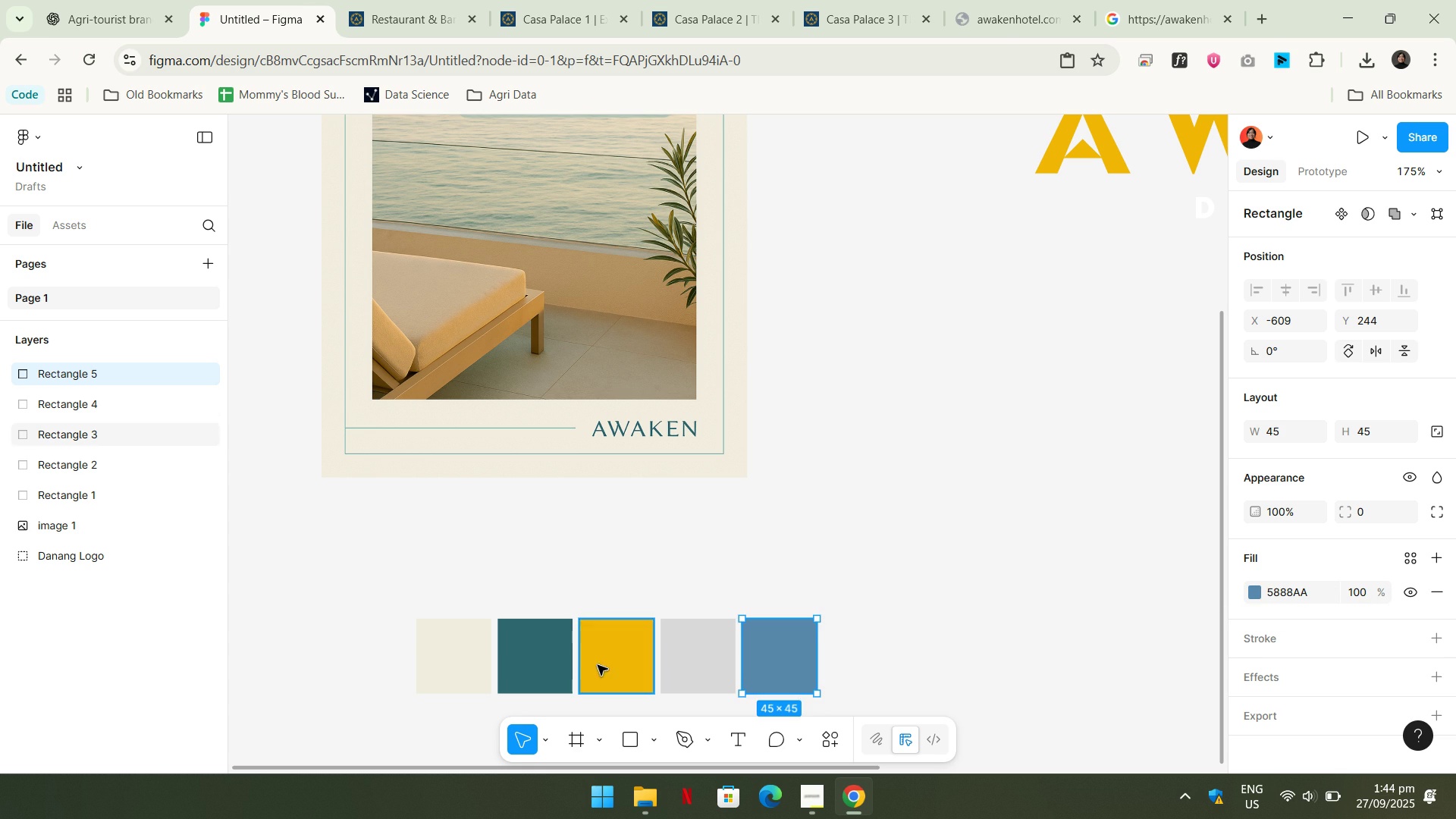 
left_click([561, 657])
 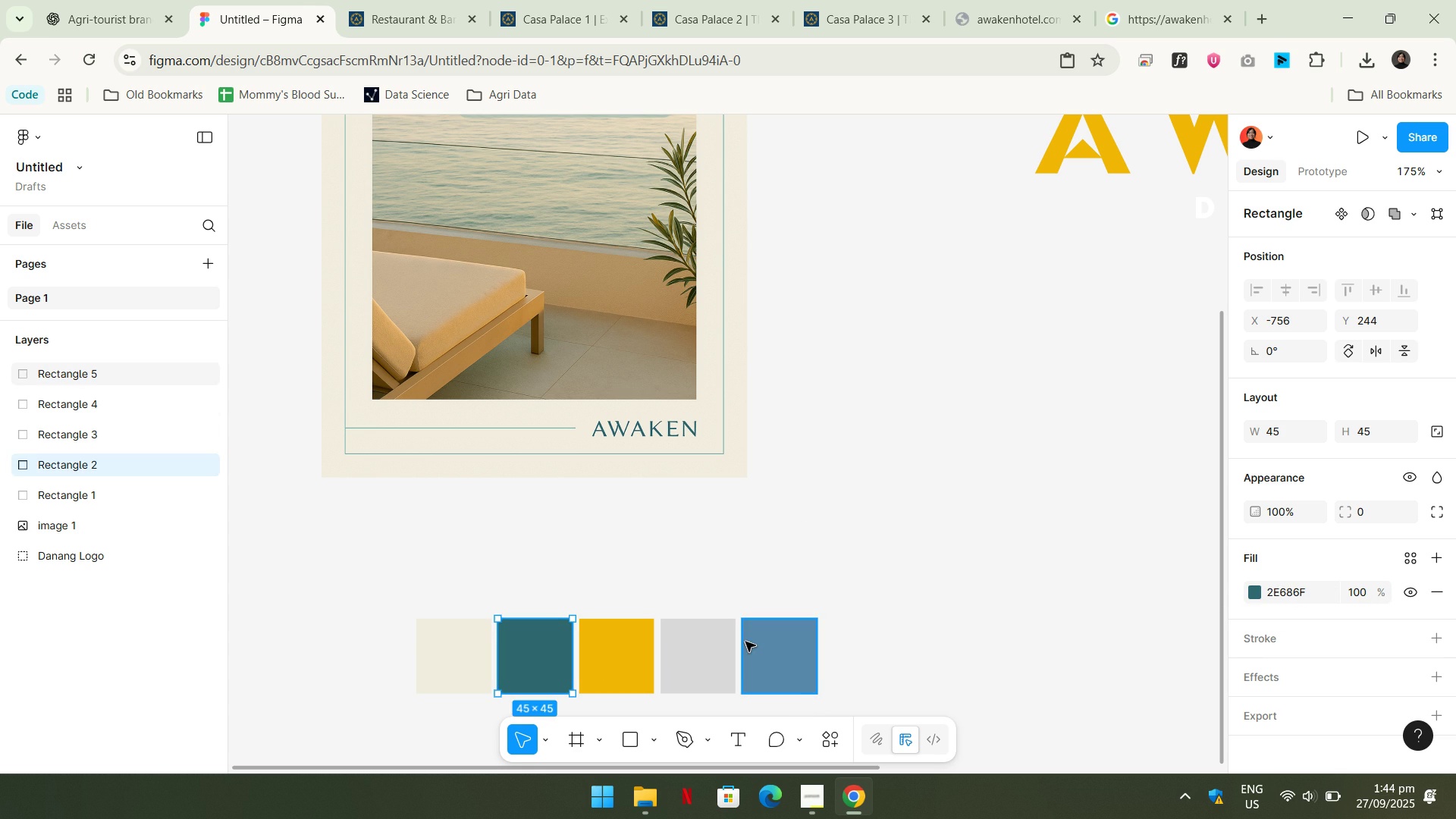 
left_click([742, 641])
 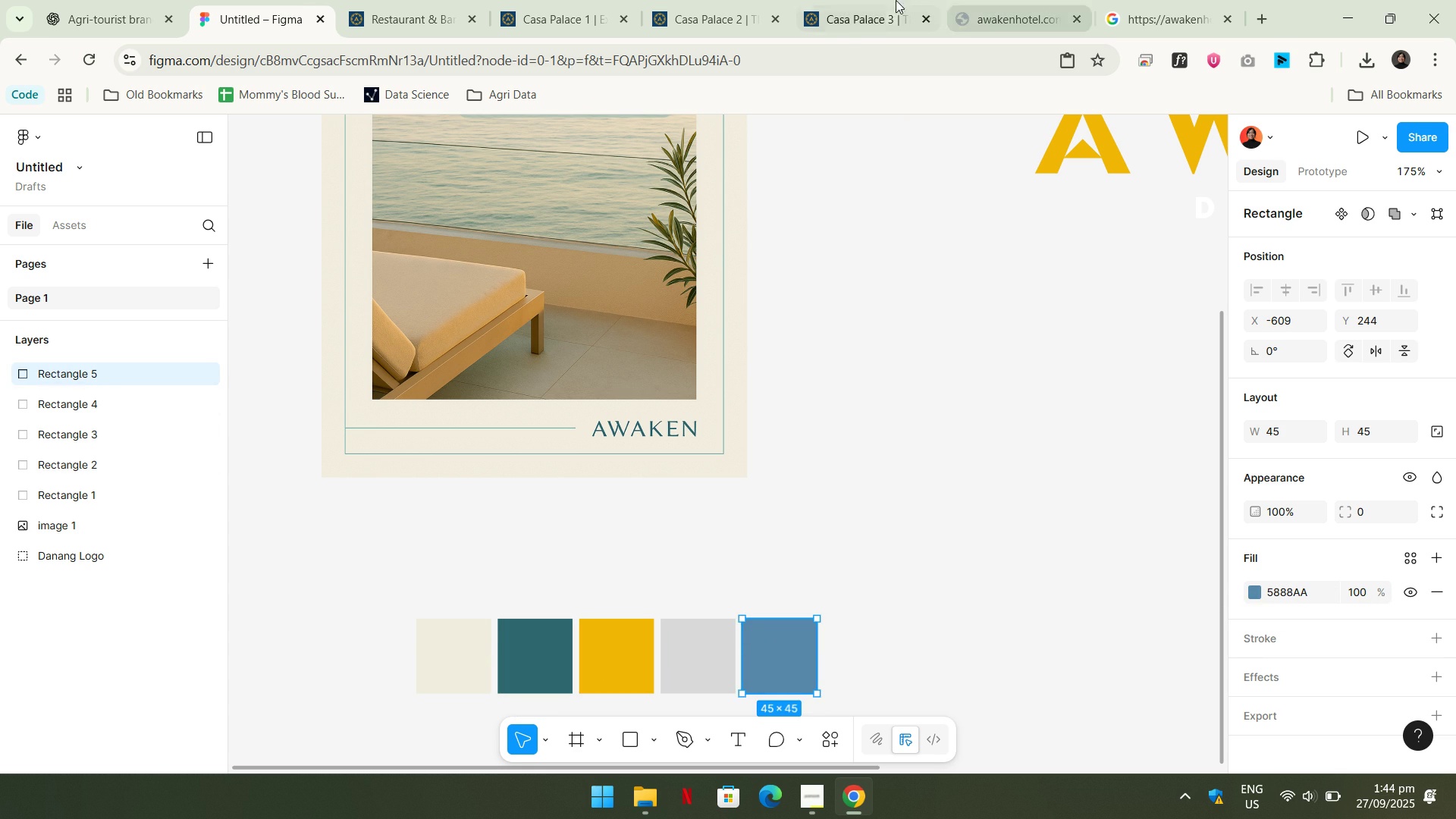 
left_click([886, 0])
 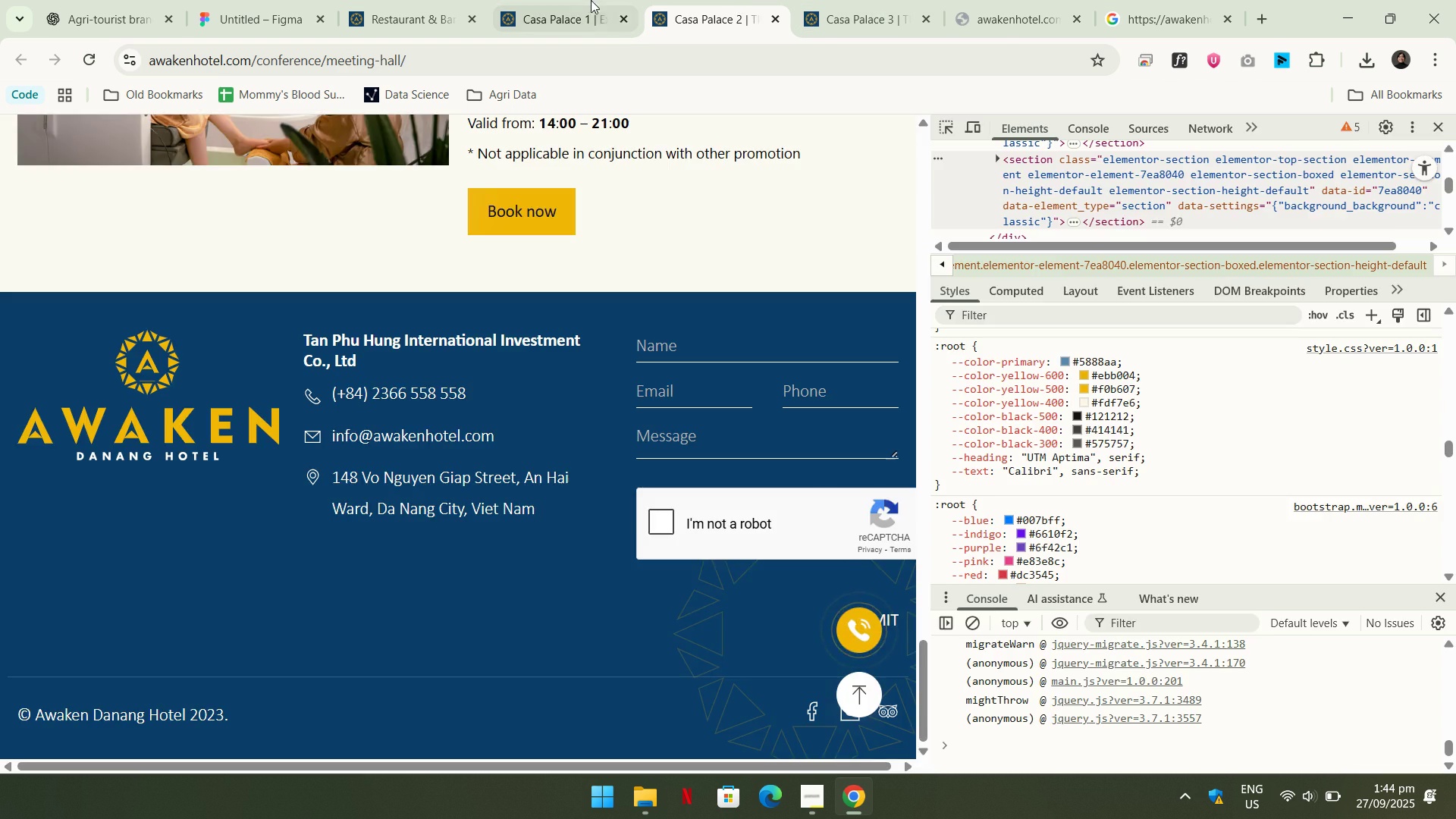 
double_click([590, 0])
 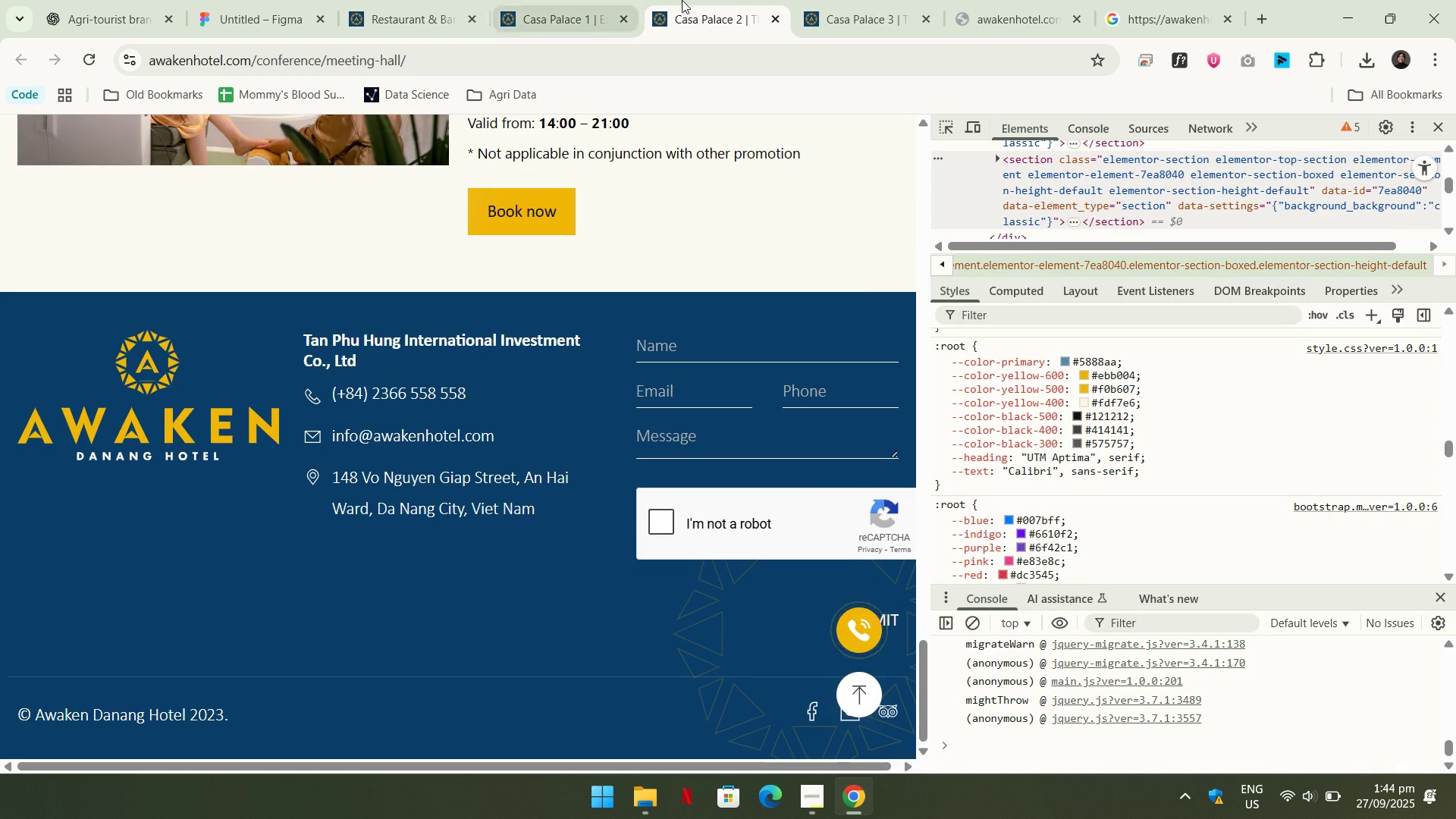 
triple_click([682, 0])
 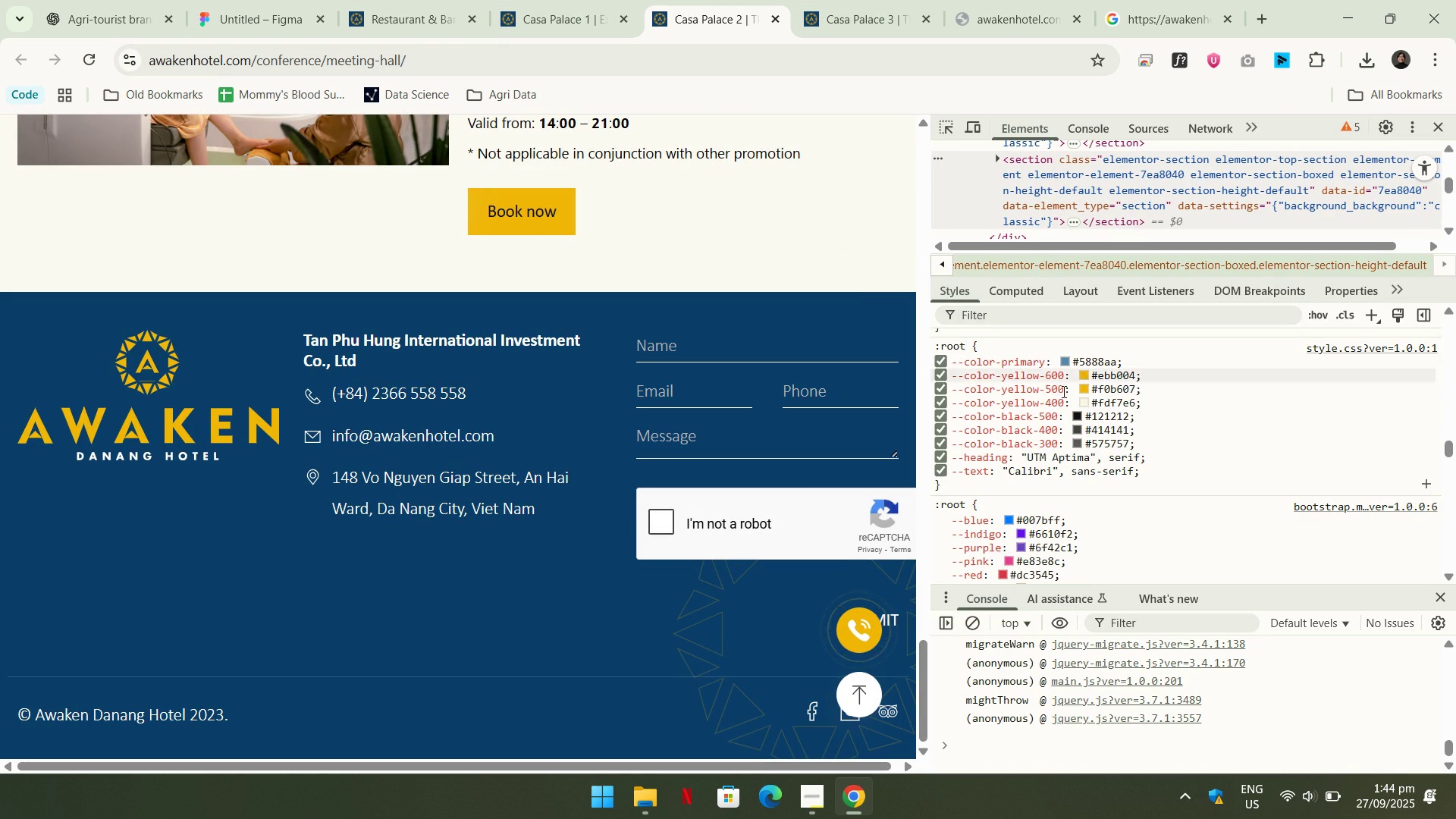 
scroll: coordinate [1068, 405], scroll_direction: down, amount: 3.0
 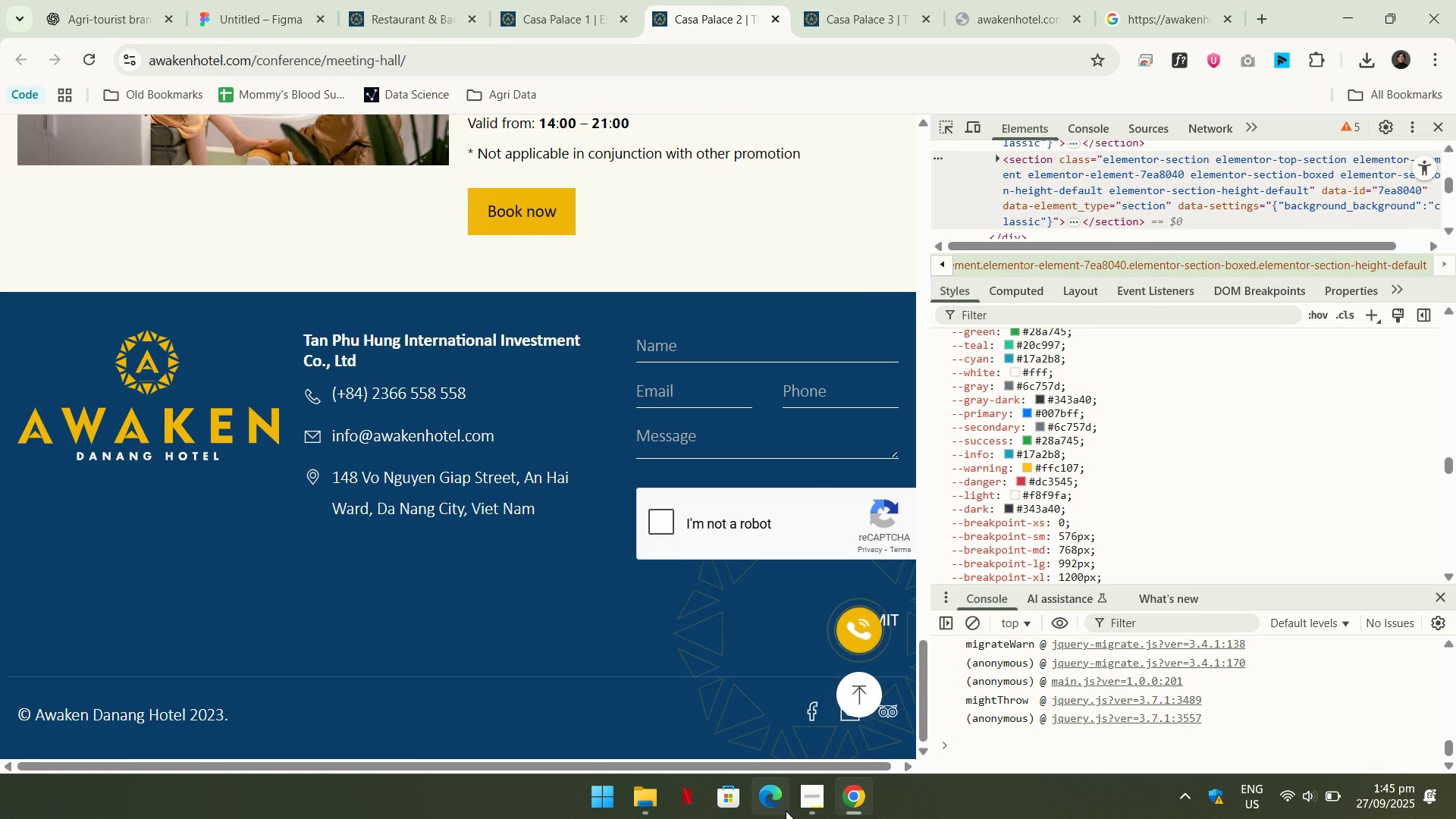 
key(Meta+MetaLeft)
 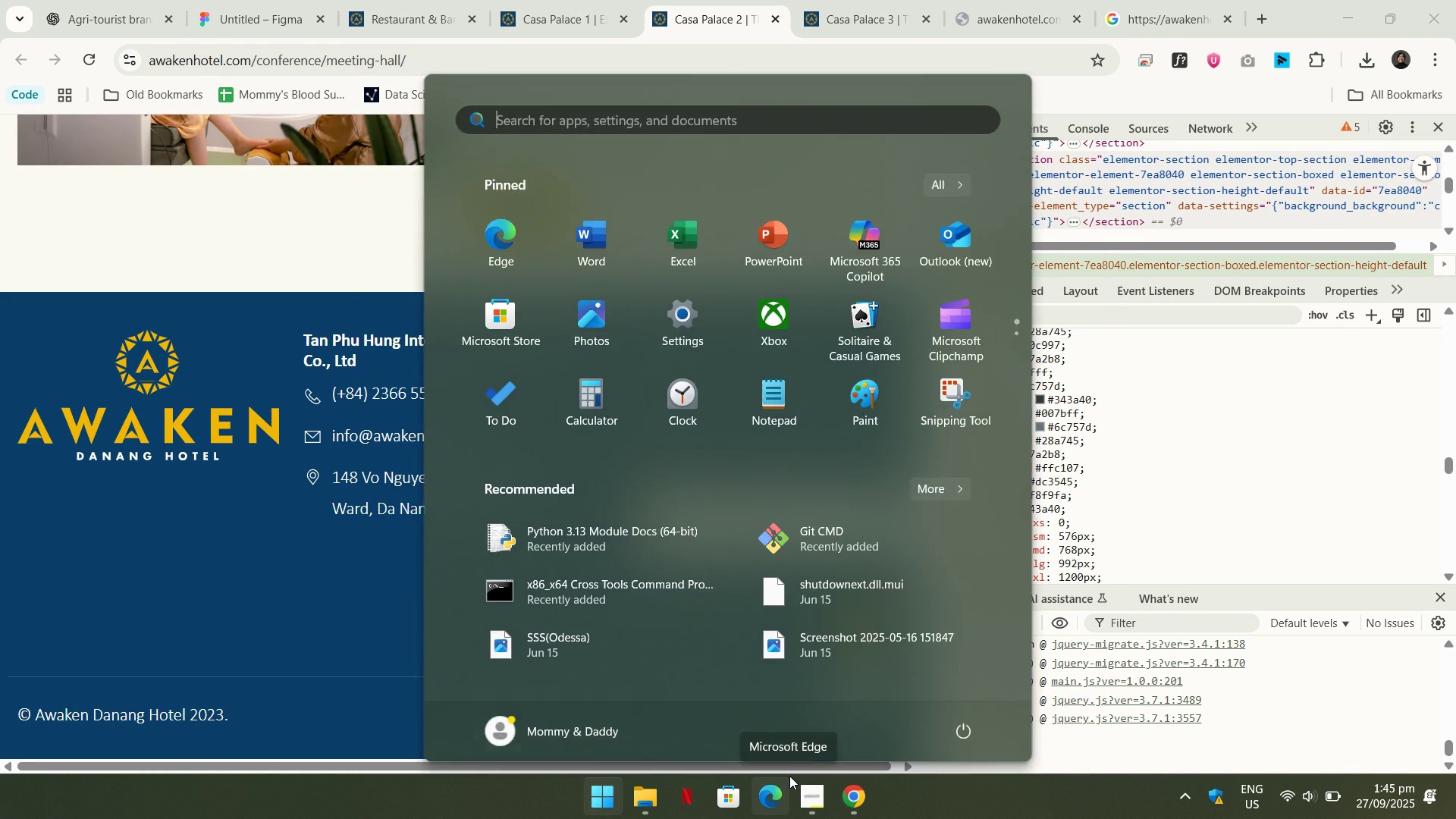 
type(sni)
 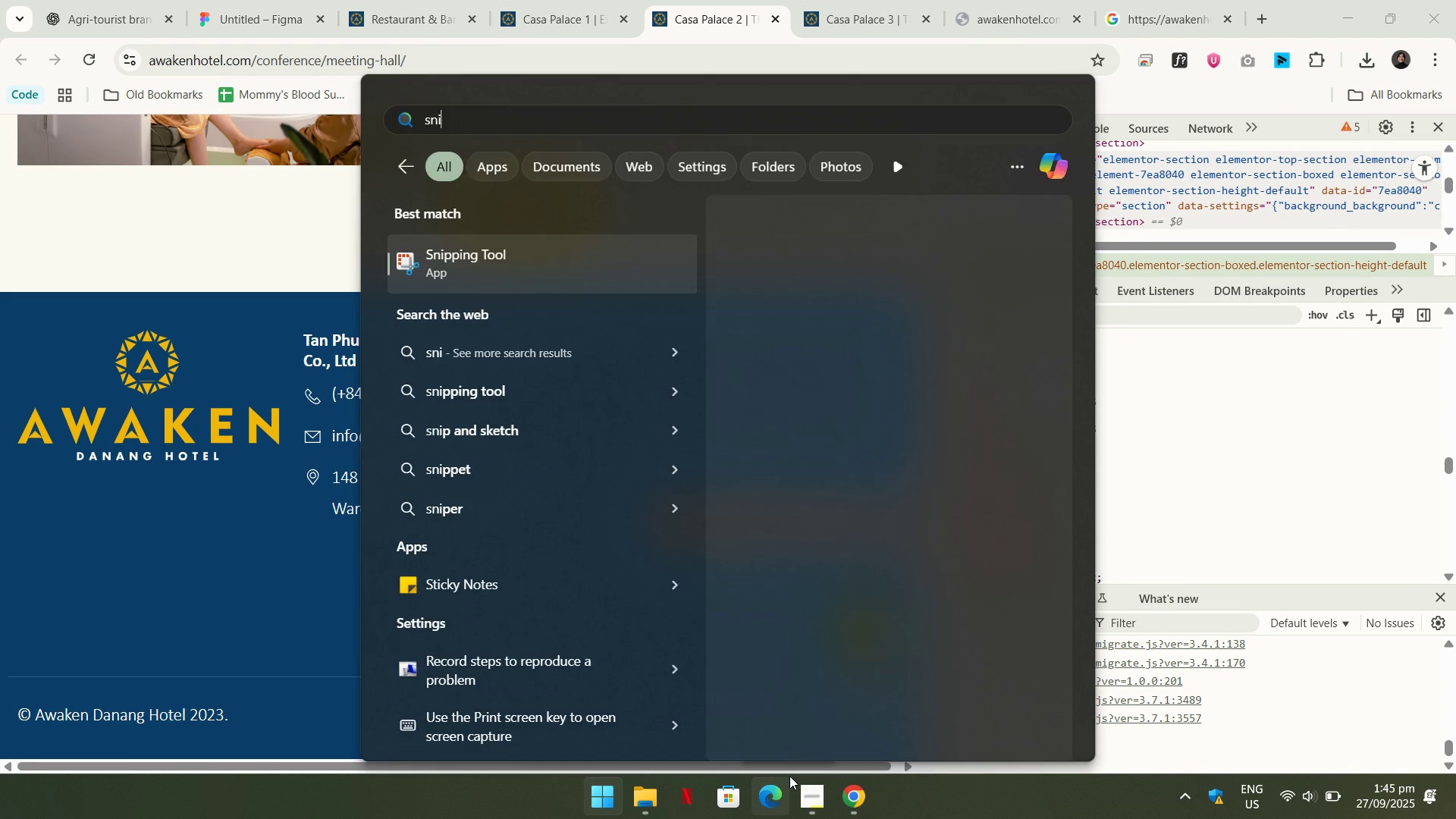 
key(Enter)